 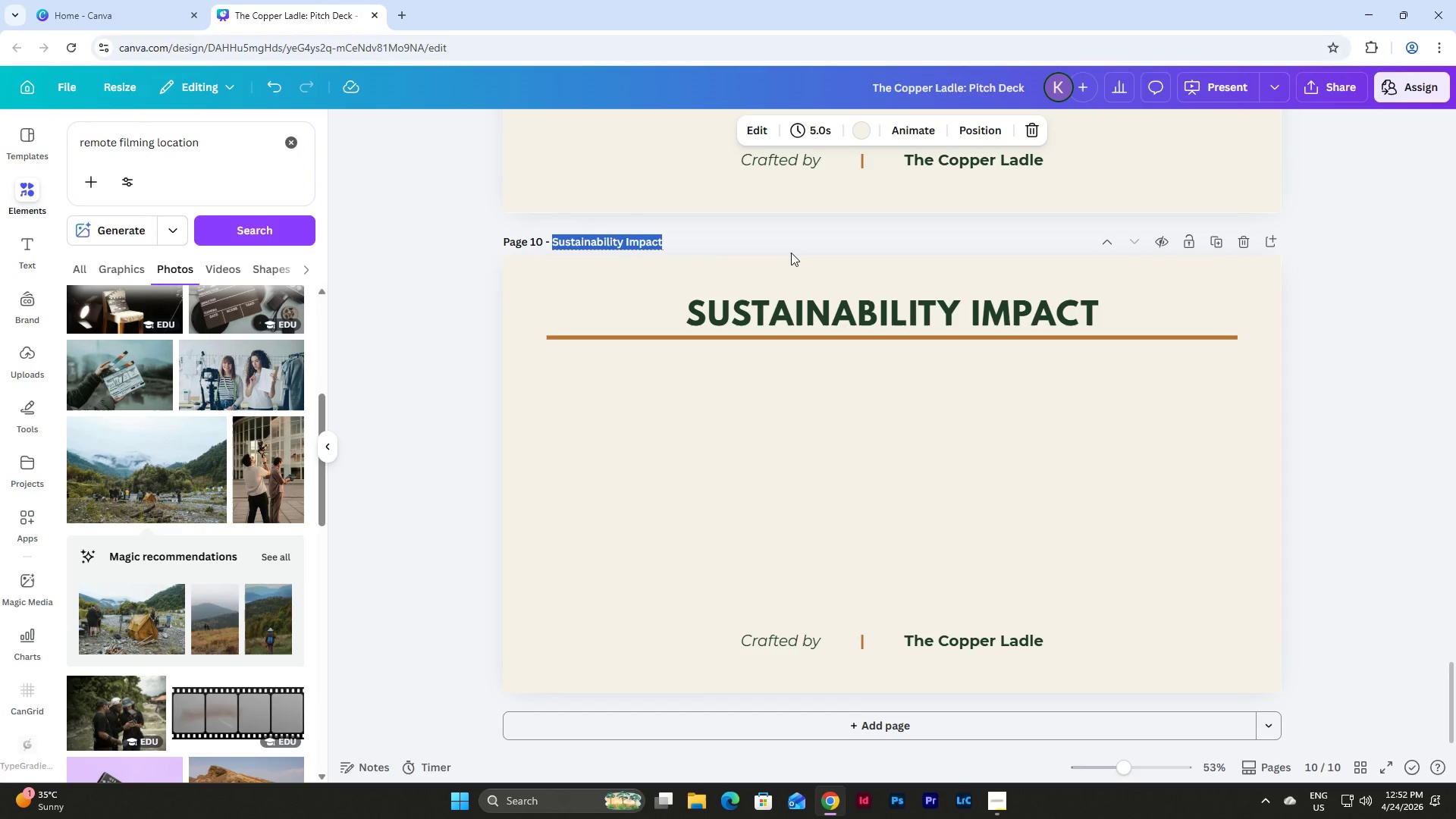 
type(CATER)
key(Backspace)
key(Backspace)
key(Backspace)
key(Backspace)
type(atering Tier Pricing)
 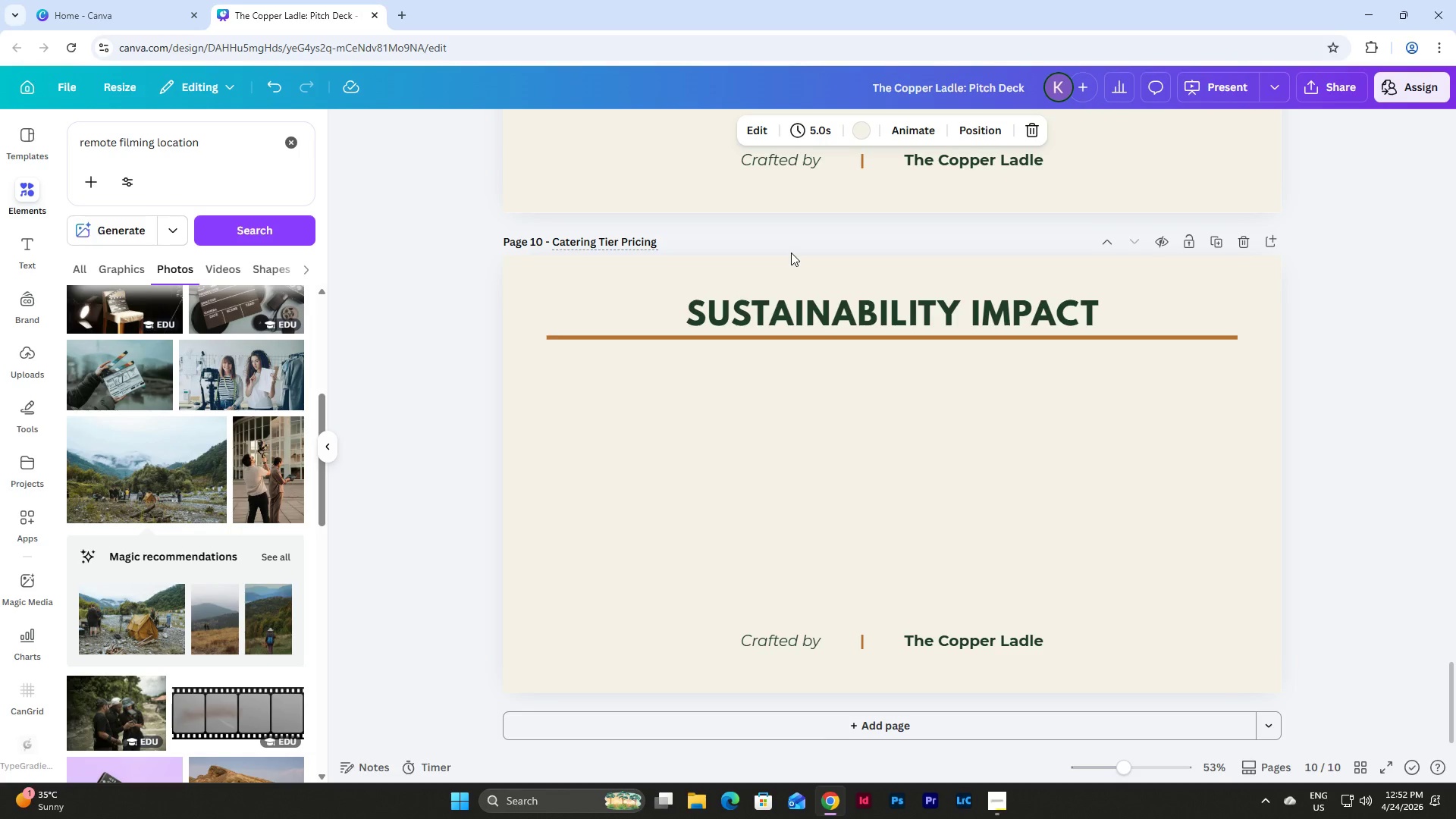 
double_click([899, 321])
 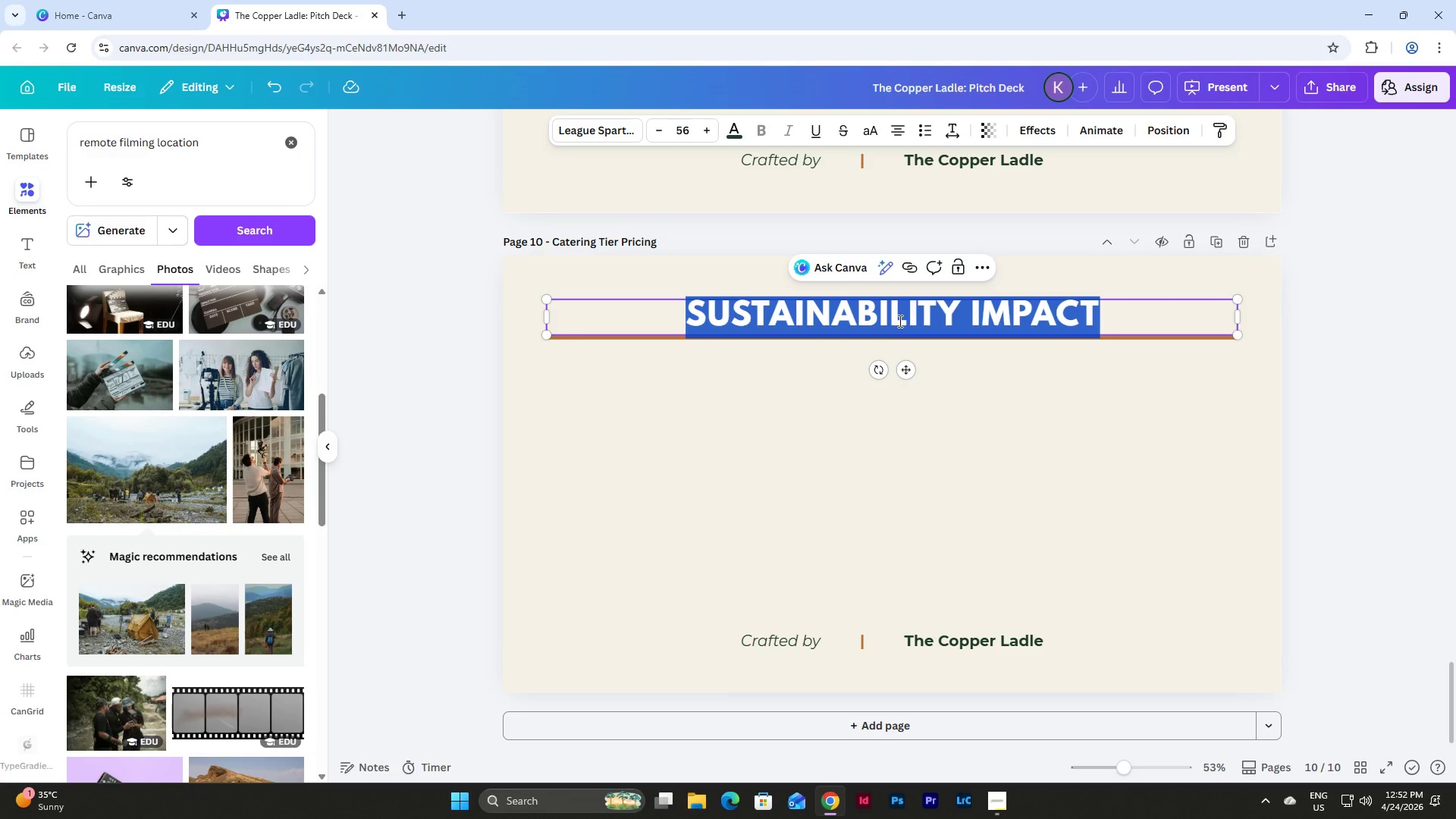 
type(CATERING)
 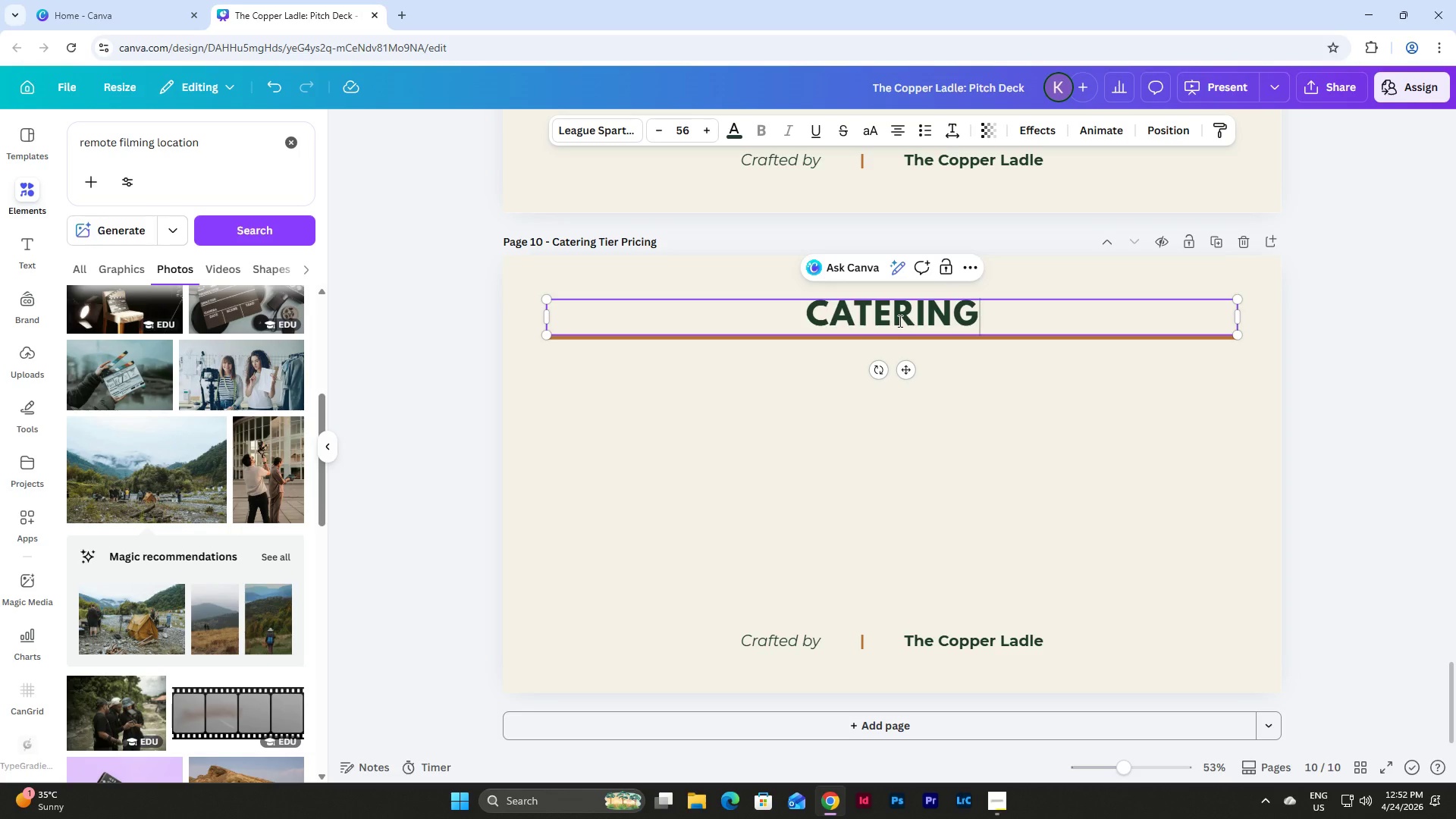 
key(Backspace)
type(G TIER R)
key(Backspace)
type(PRICING)
 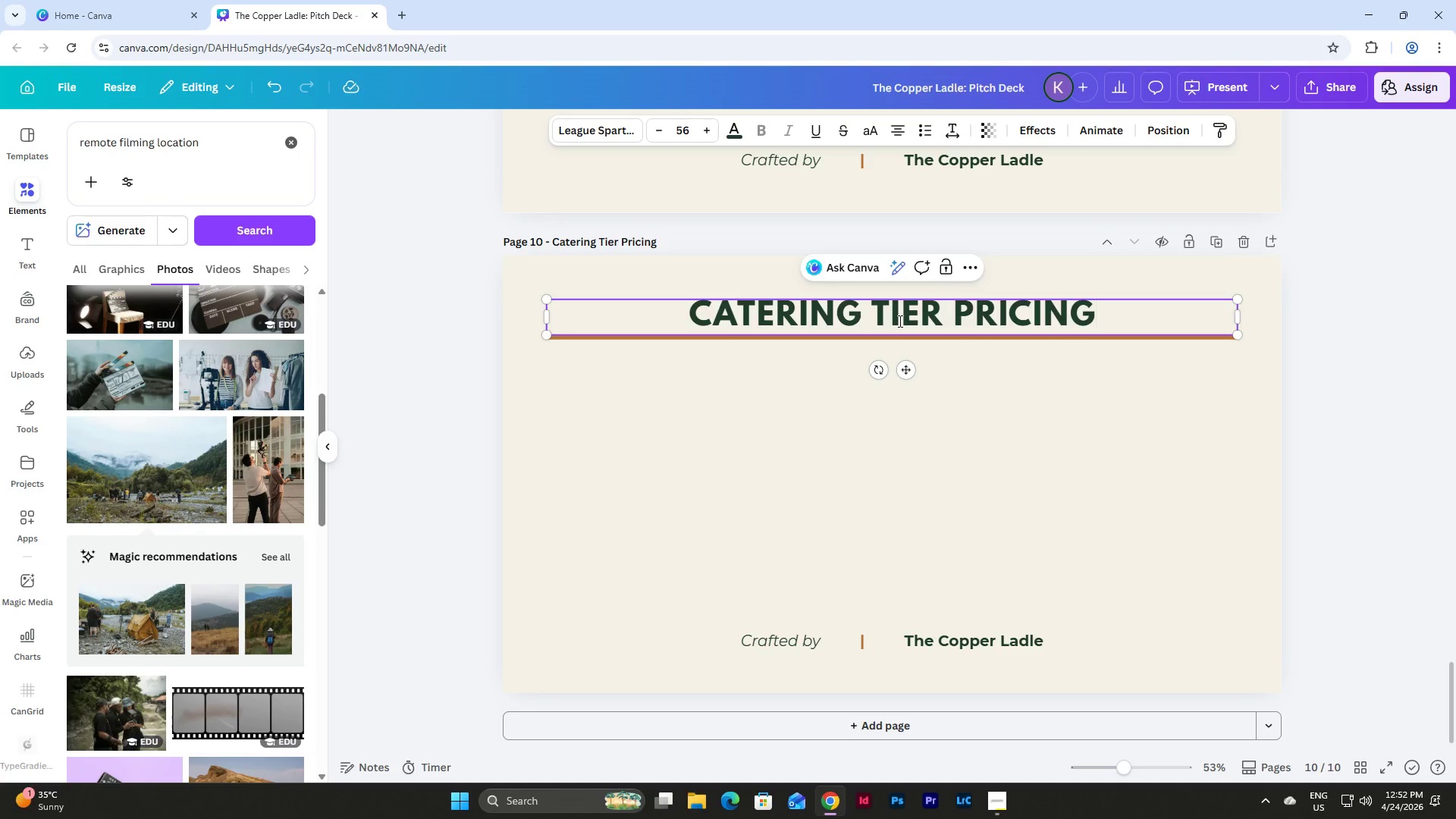 
left_click([1119, 431])
 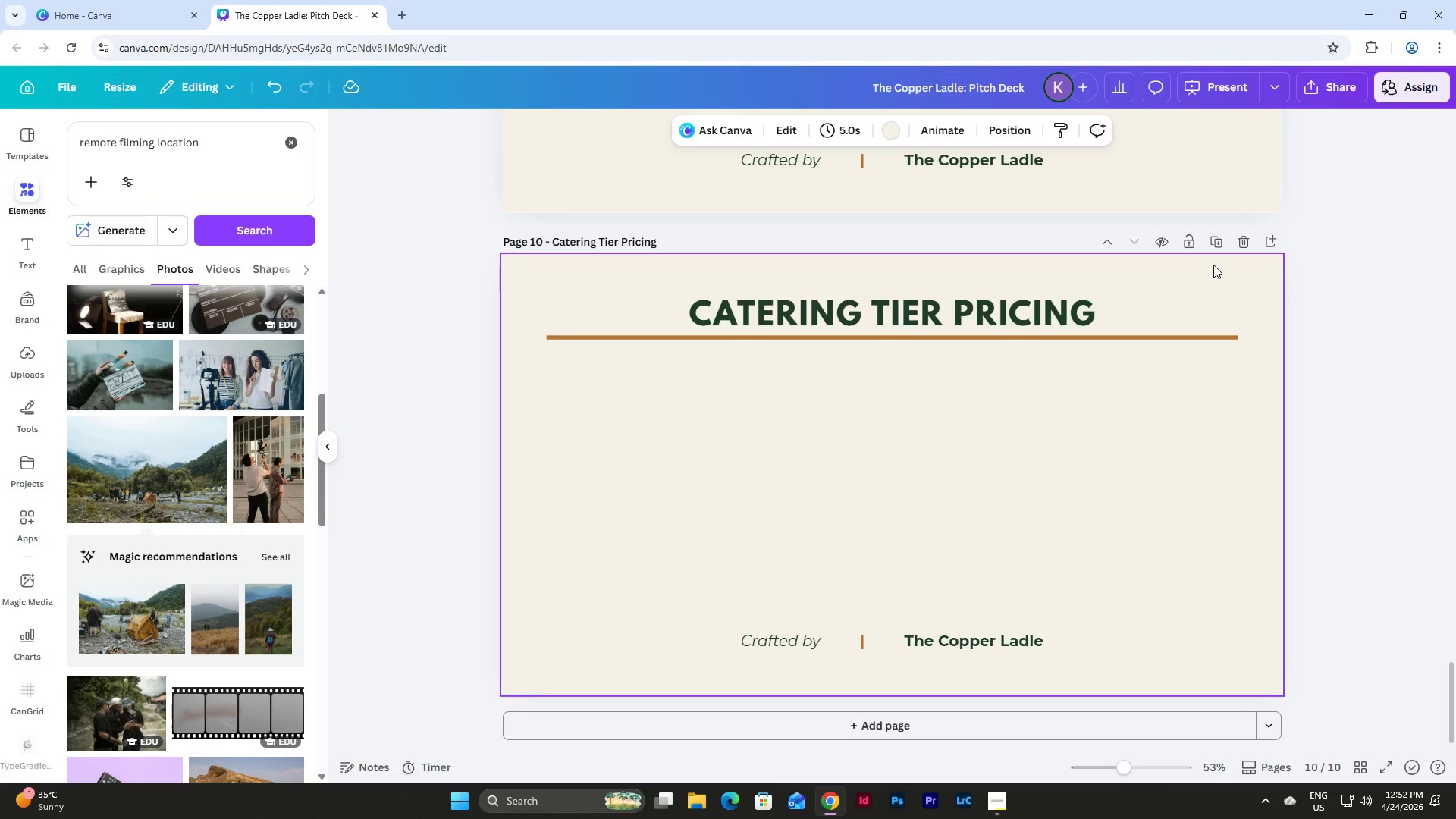 
left_click([1228, 235])
 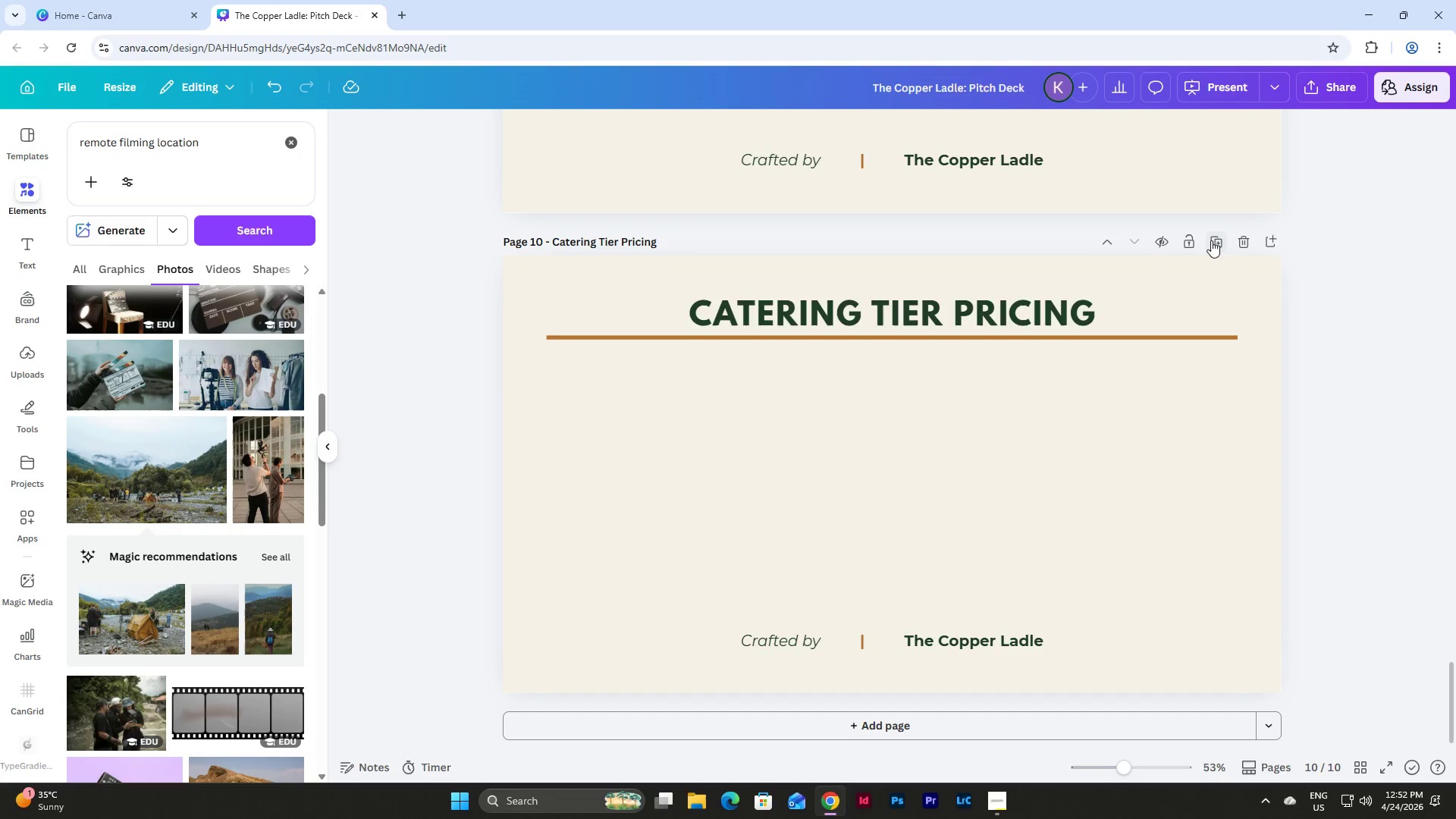 
left_click([1211, 240])
 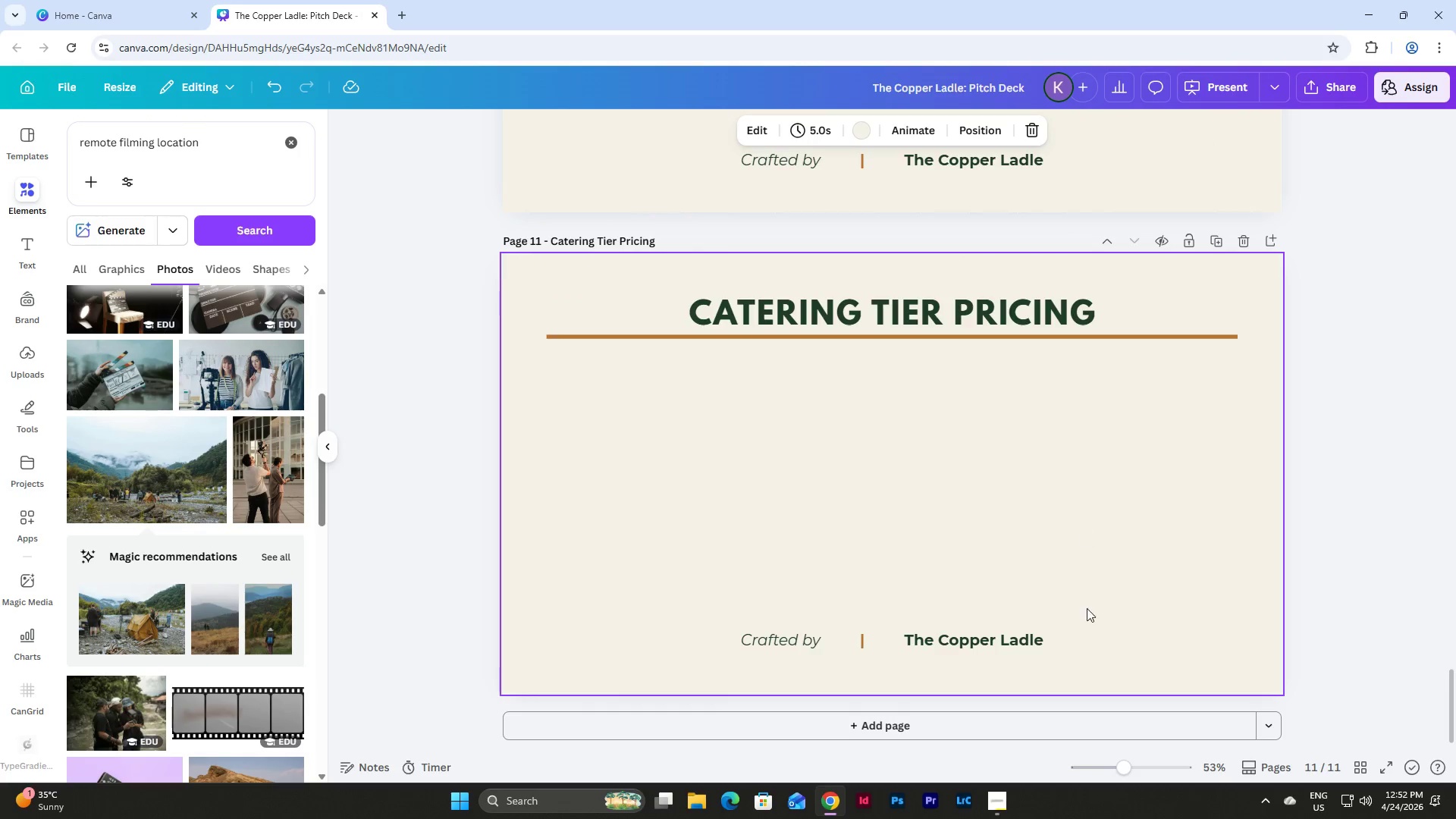 
left_click([999, 800])